 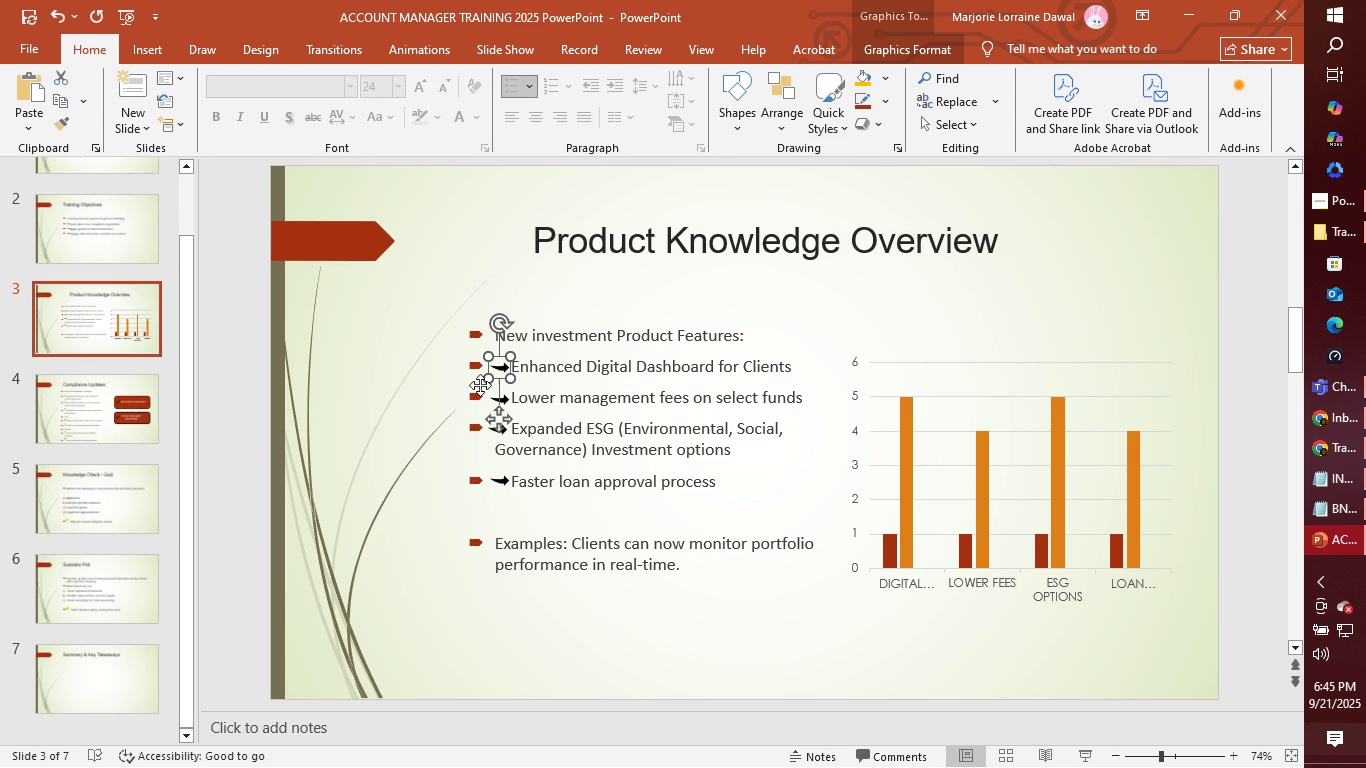 
left_click([90, 585])
 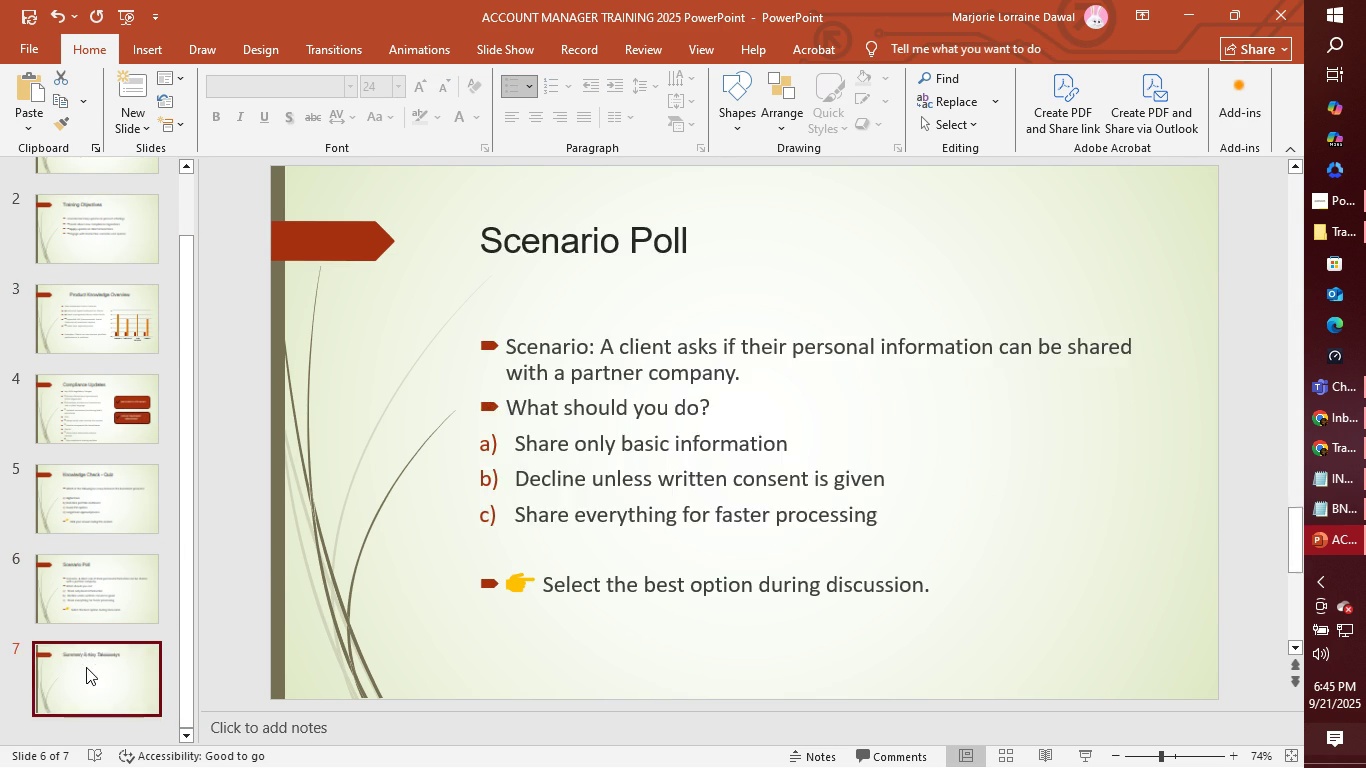 
left_click([86, 667])
 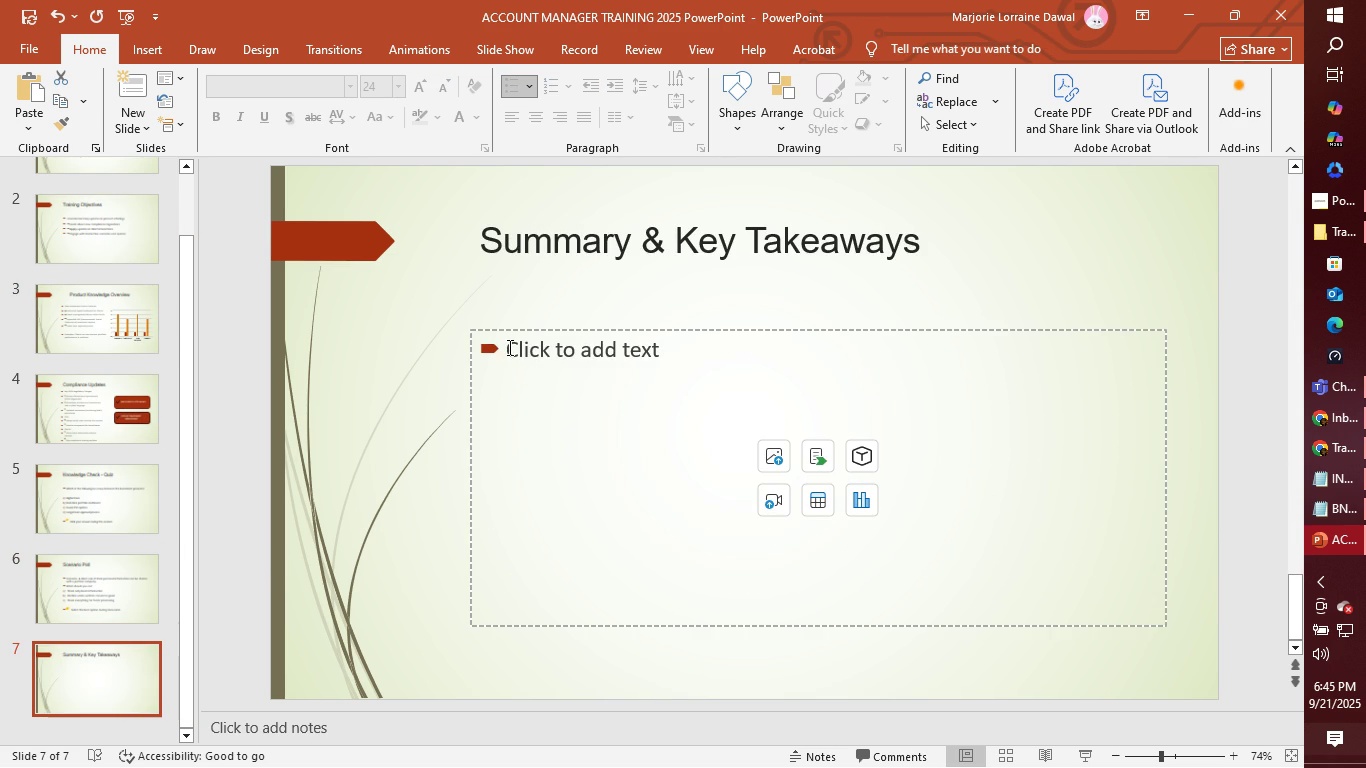 
left_click([508, 347])
 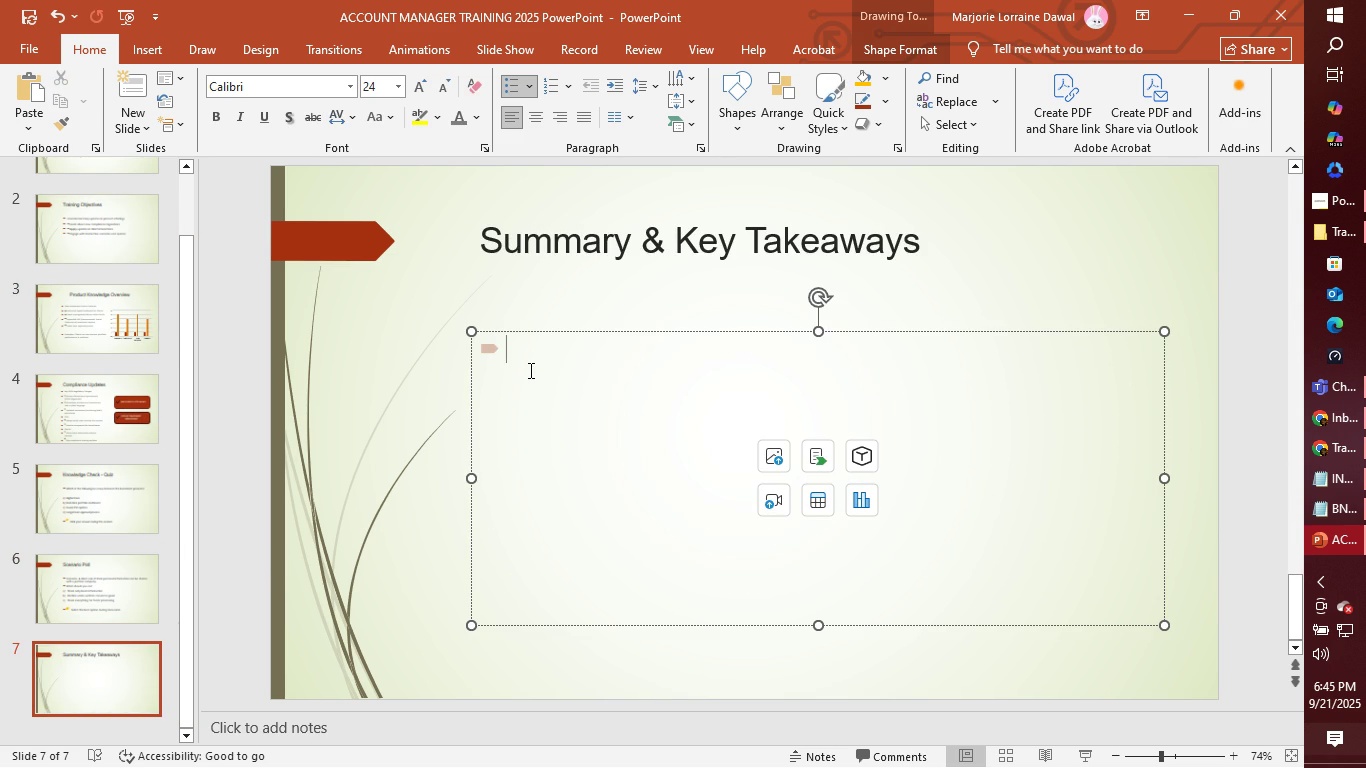 
key(Space)